 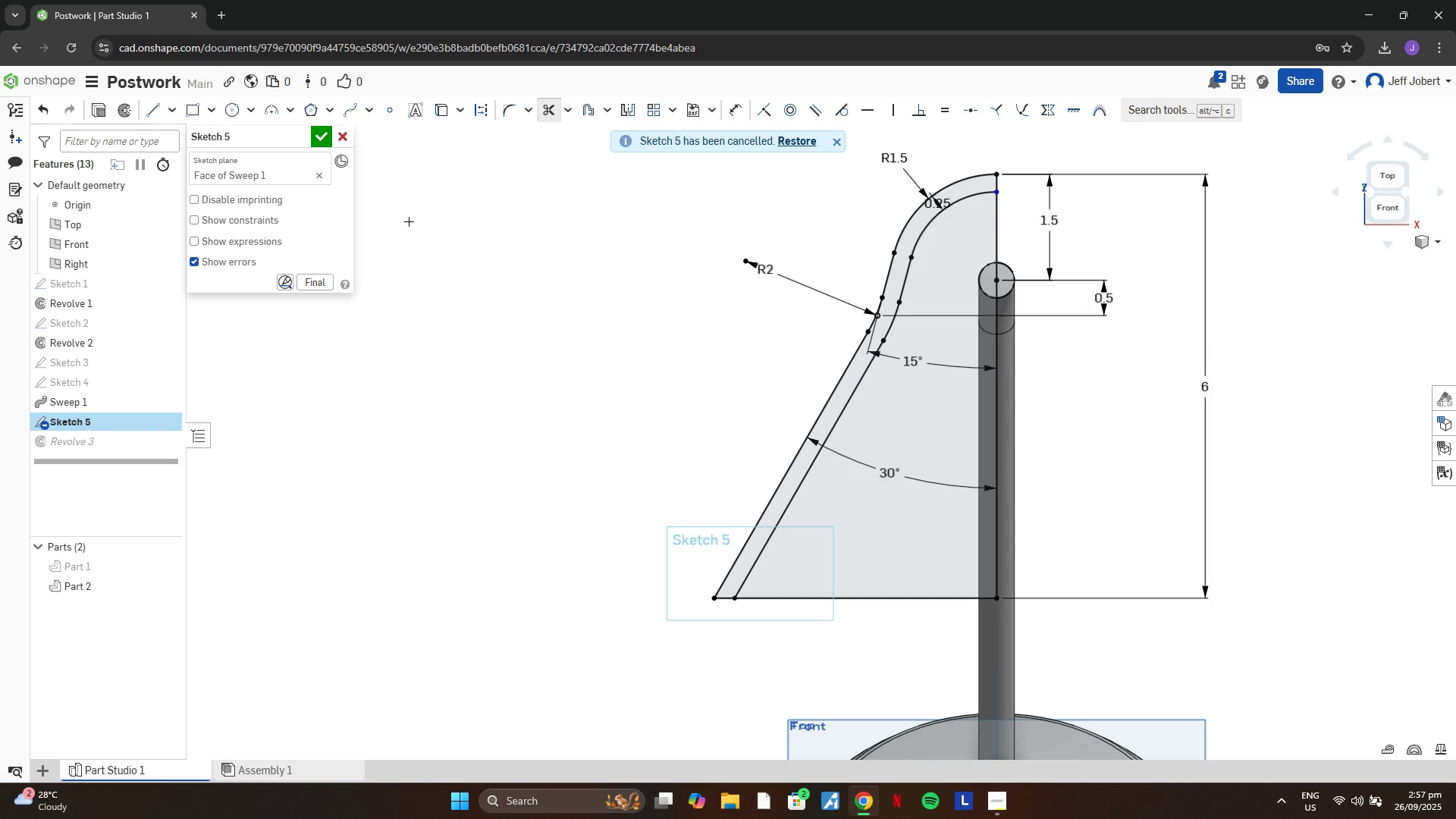 
type(mm)
 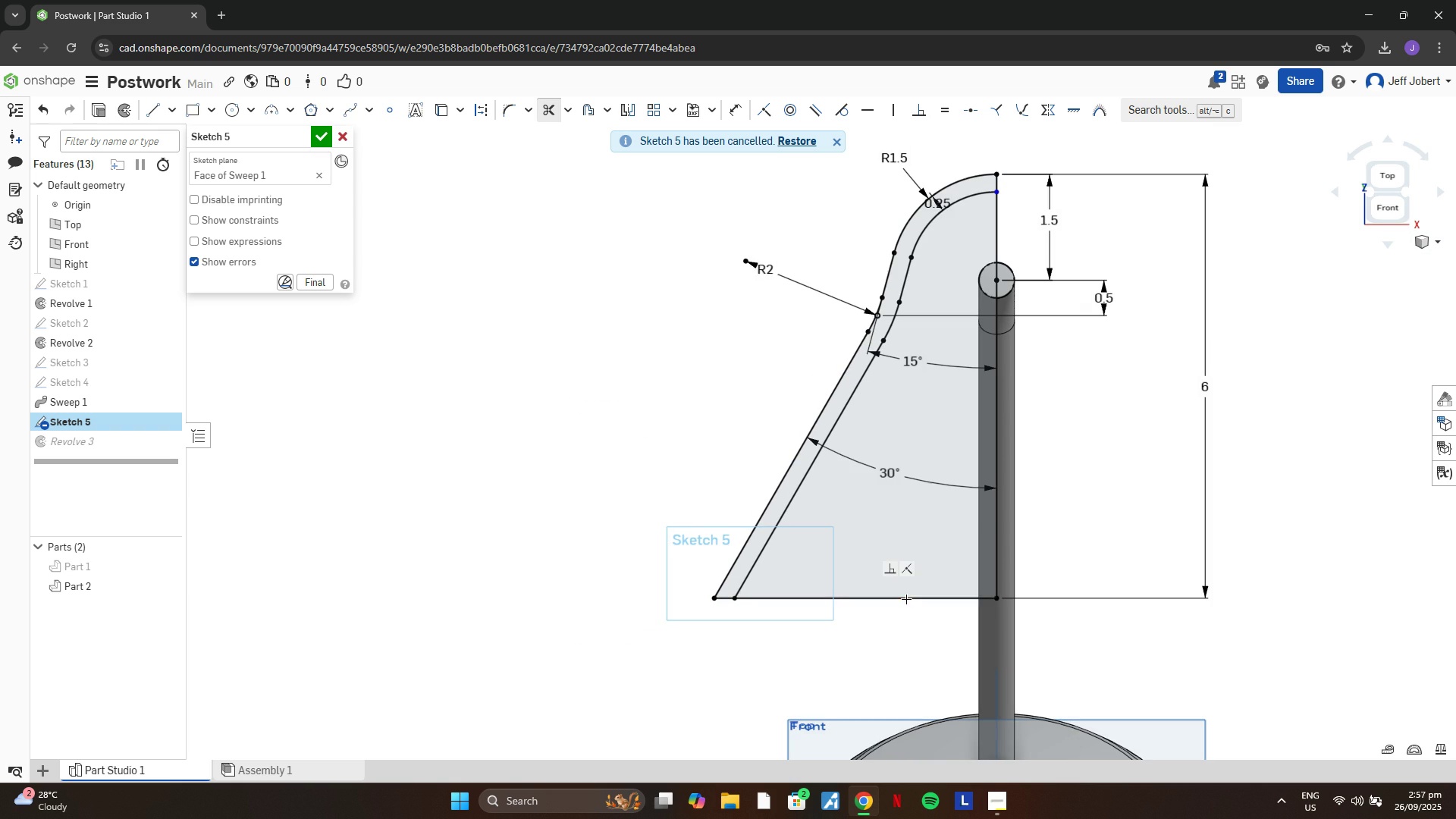 
left_click([906, 599])
 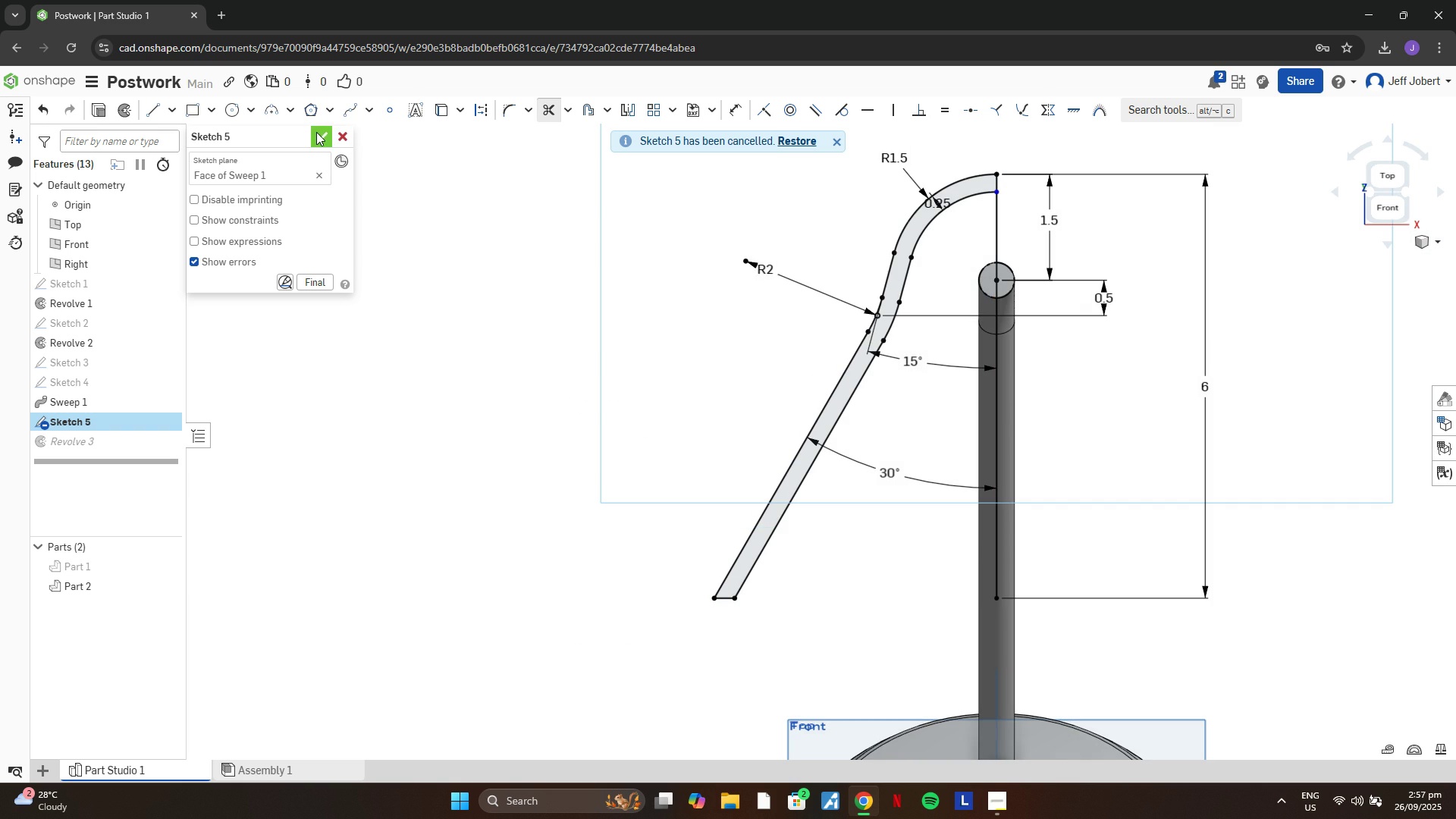 
left_click([318, 133])
 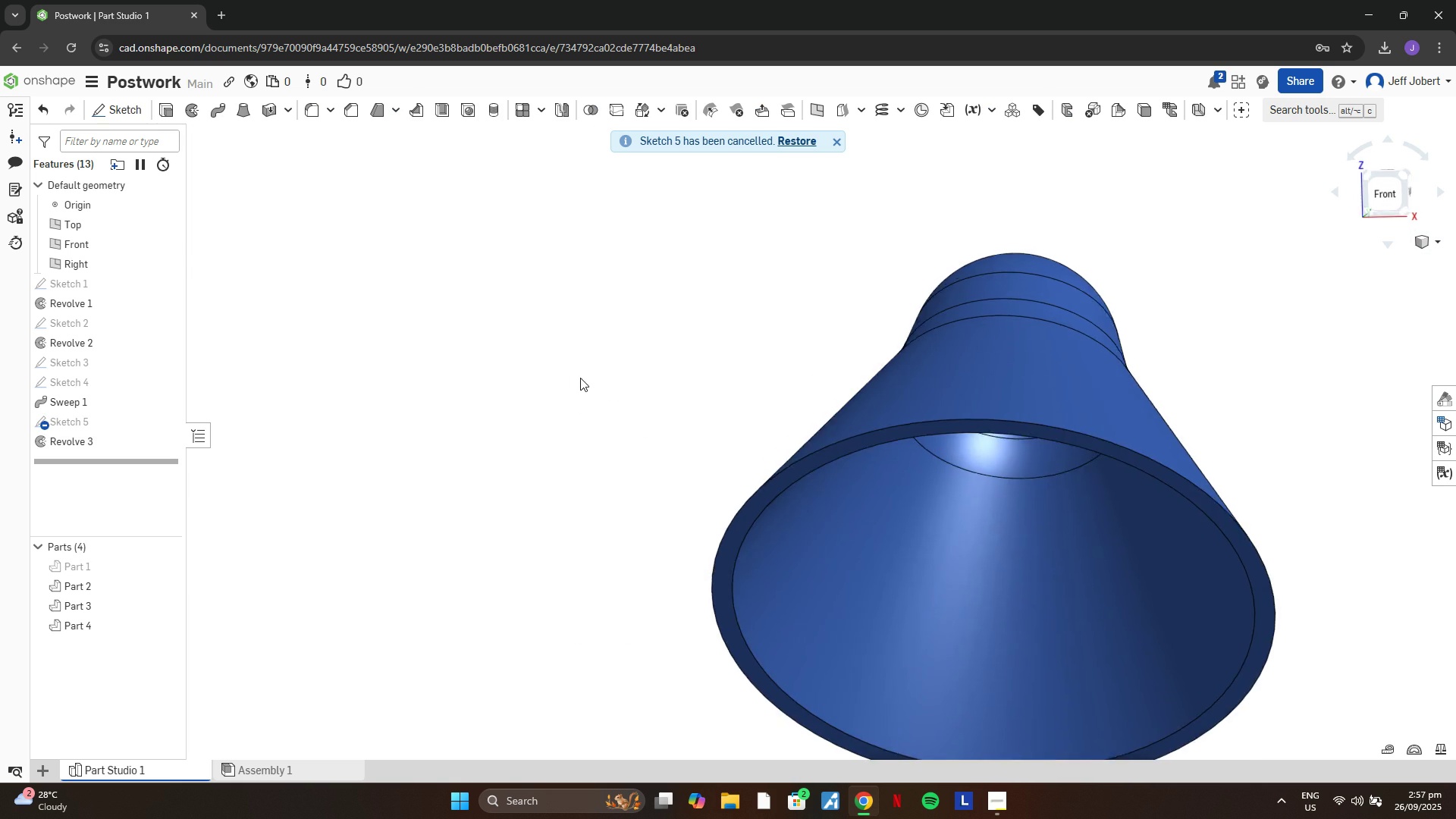 
scroll: coordinate [563, 370], scroll_direction: down, amount: 3.0
 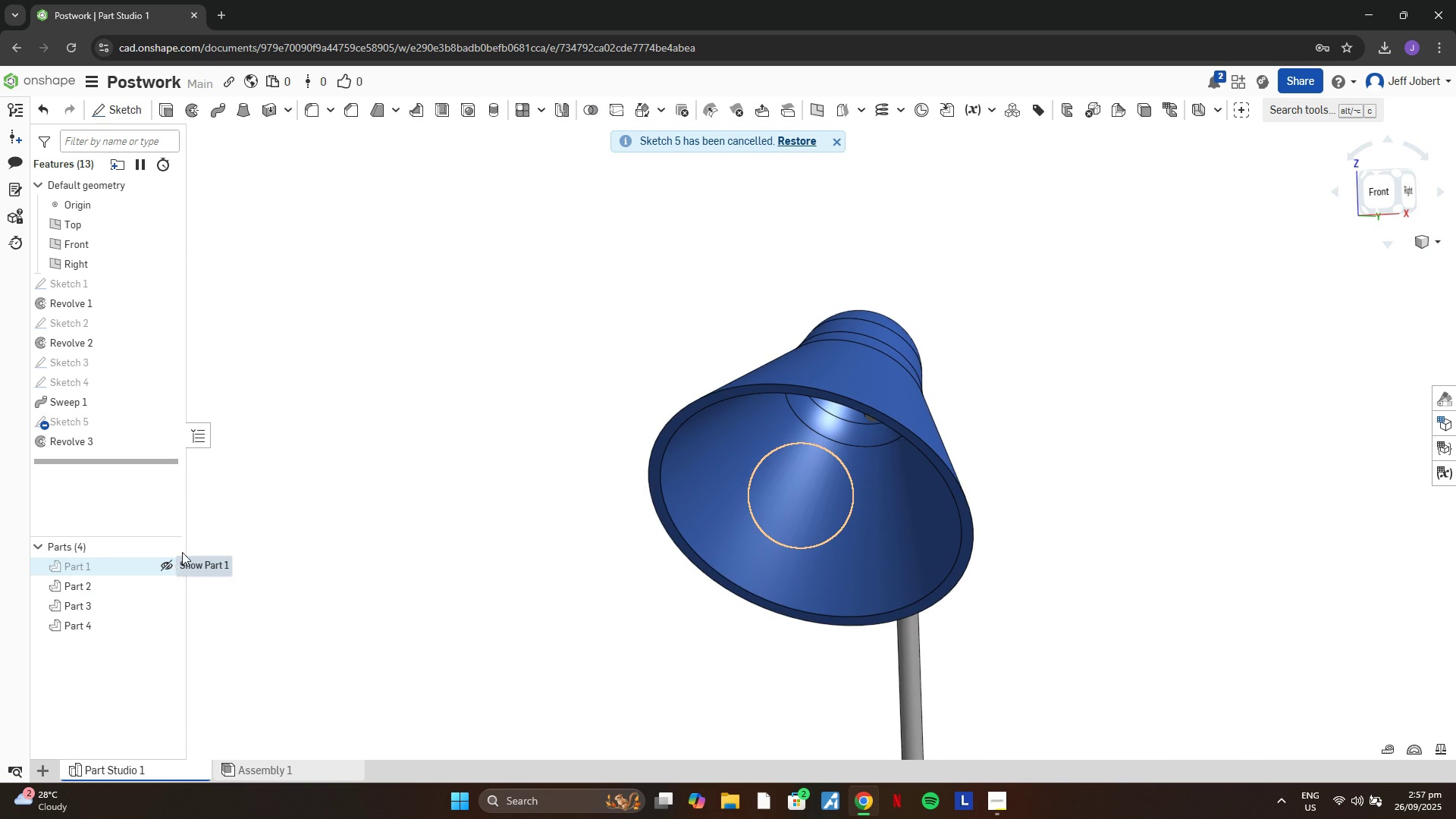 
left_click([171, 563])
 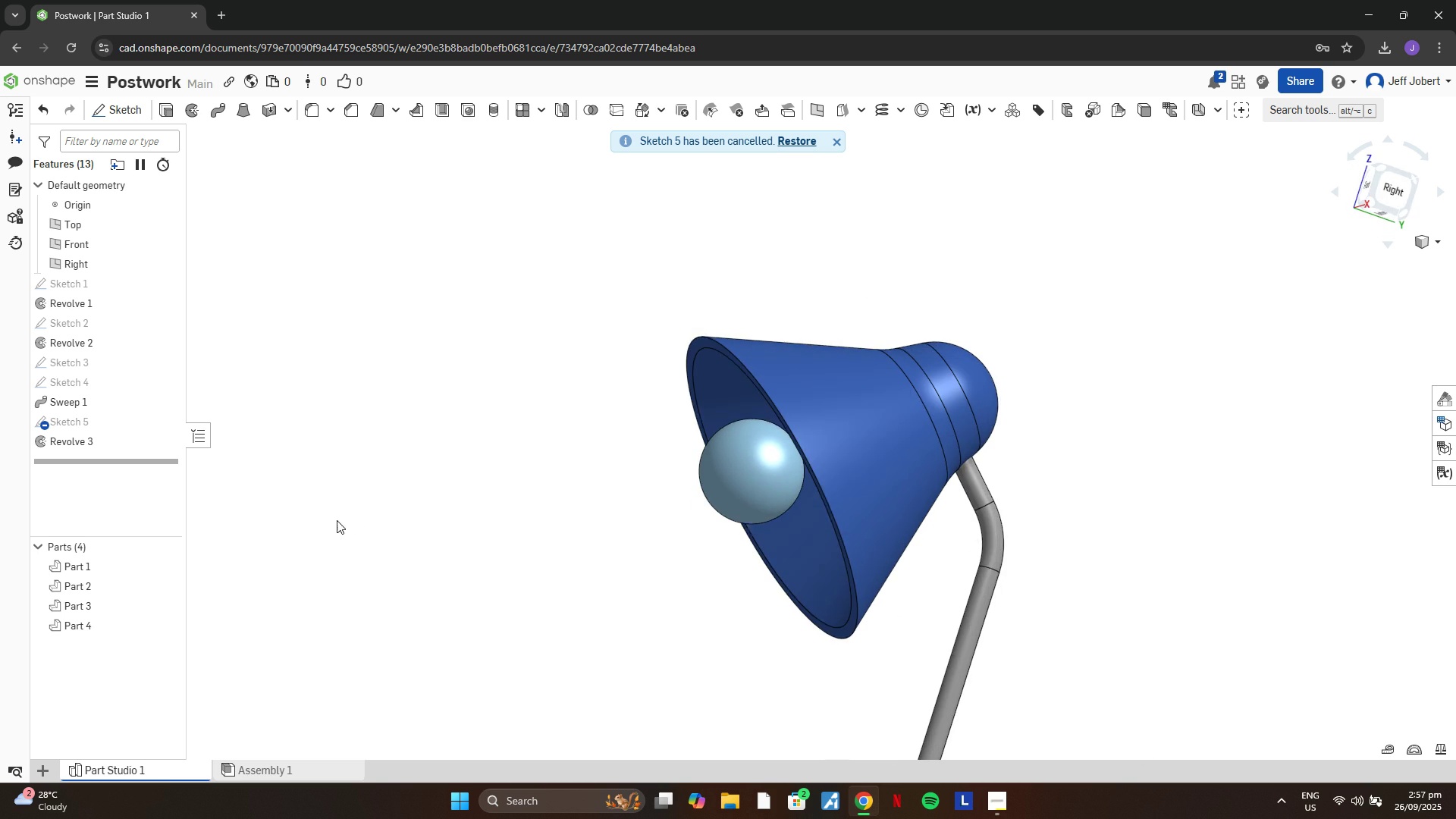 
left_click([1393, 187])
 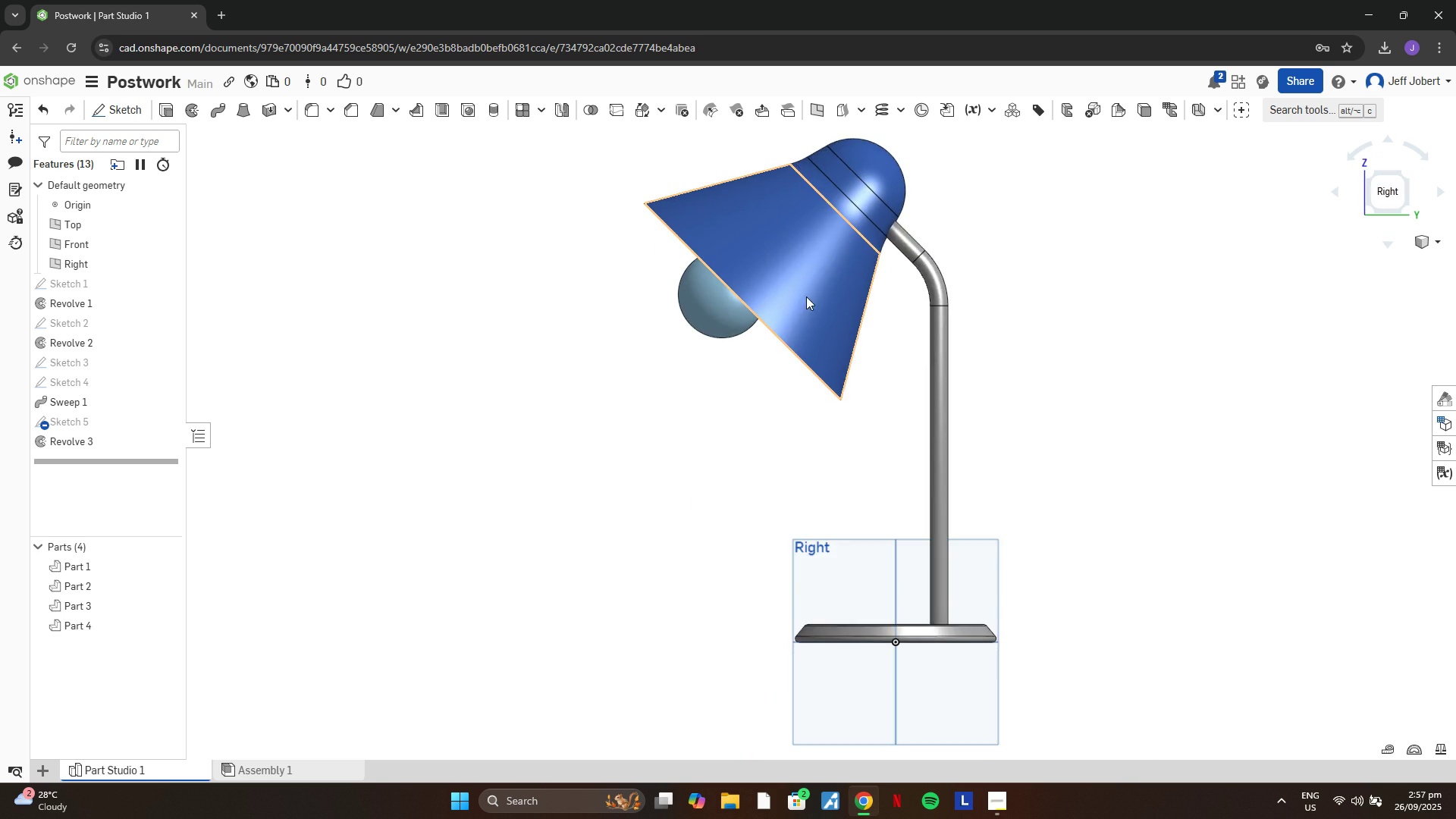 
scroll: coordinate [740, 278], scroll_direction: up, amount: 2.0
 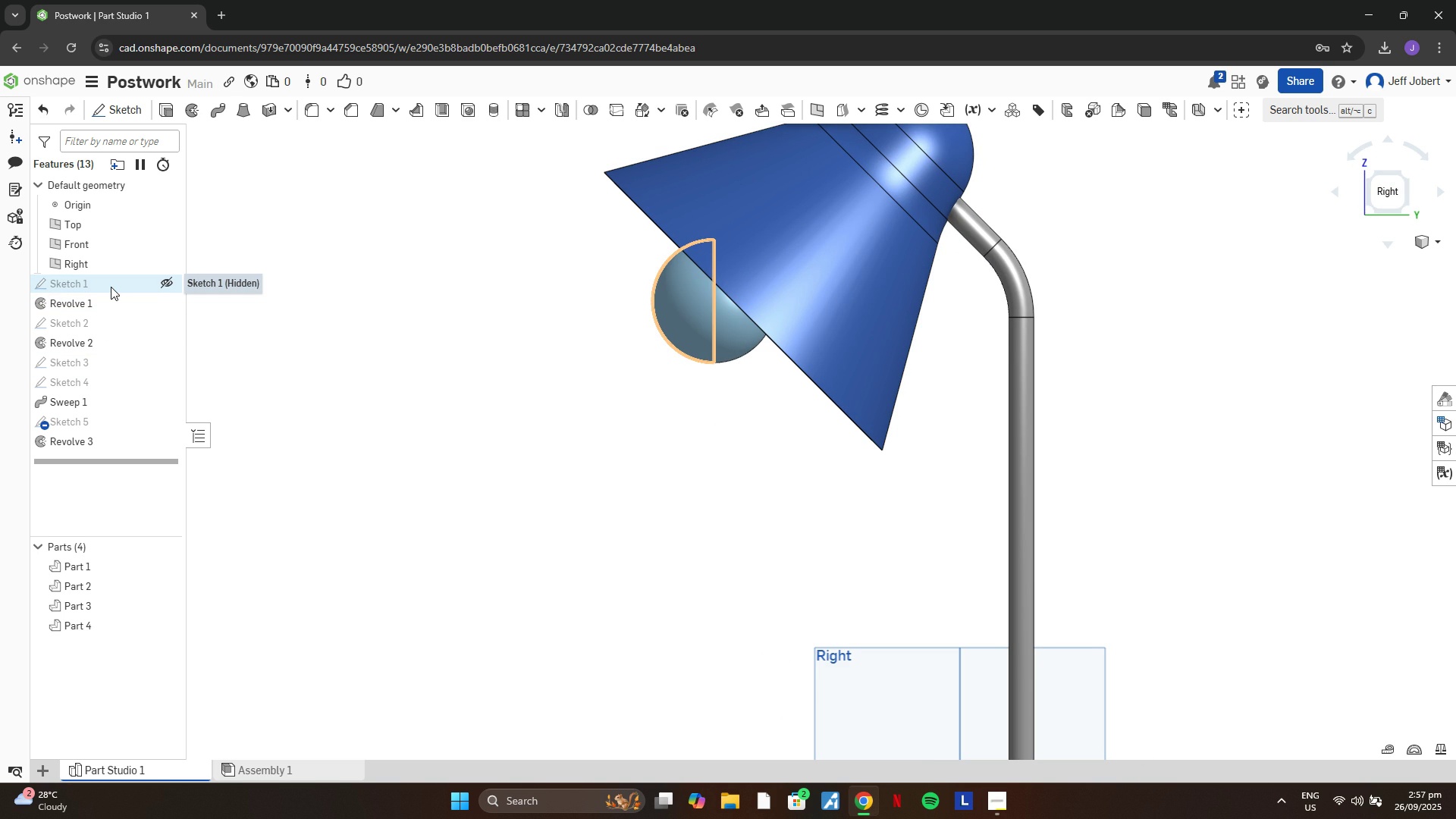 
wait(5.17)
 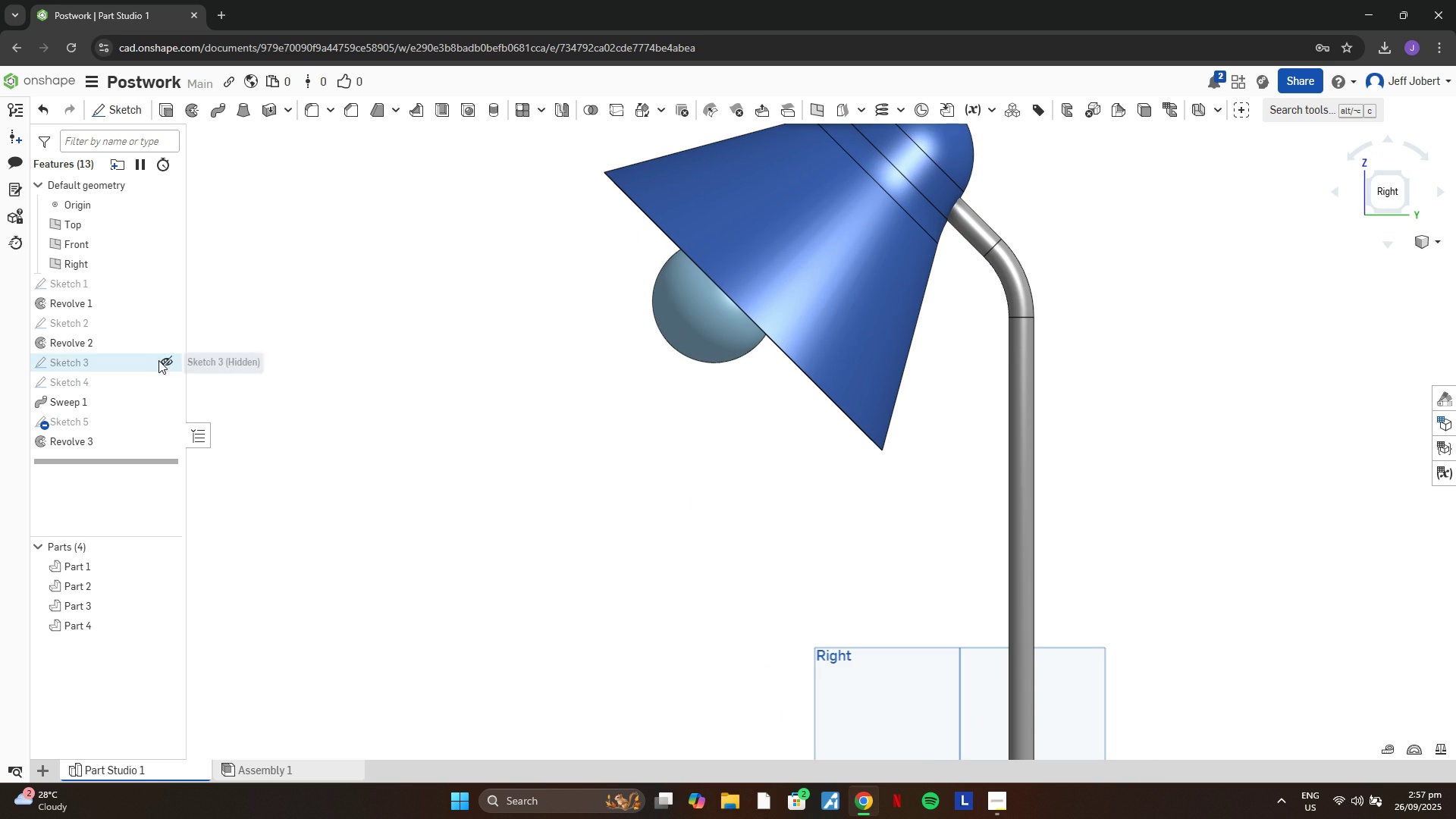 
left_click([111, 287])
 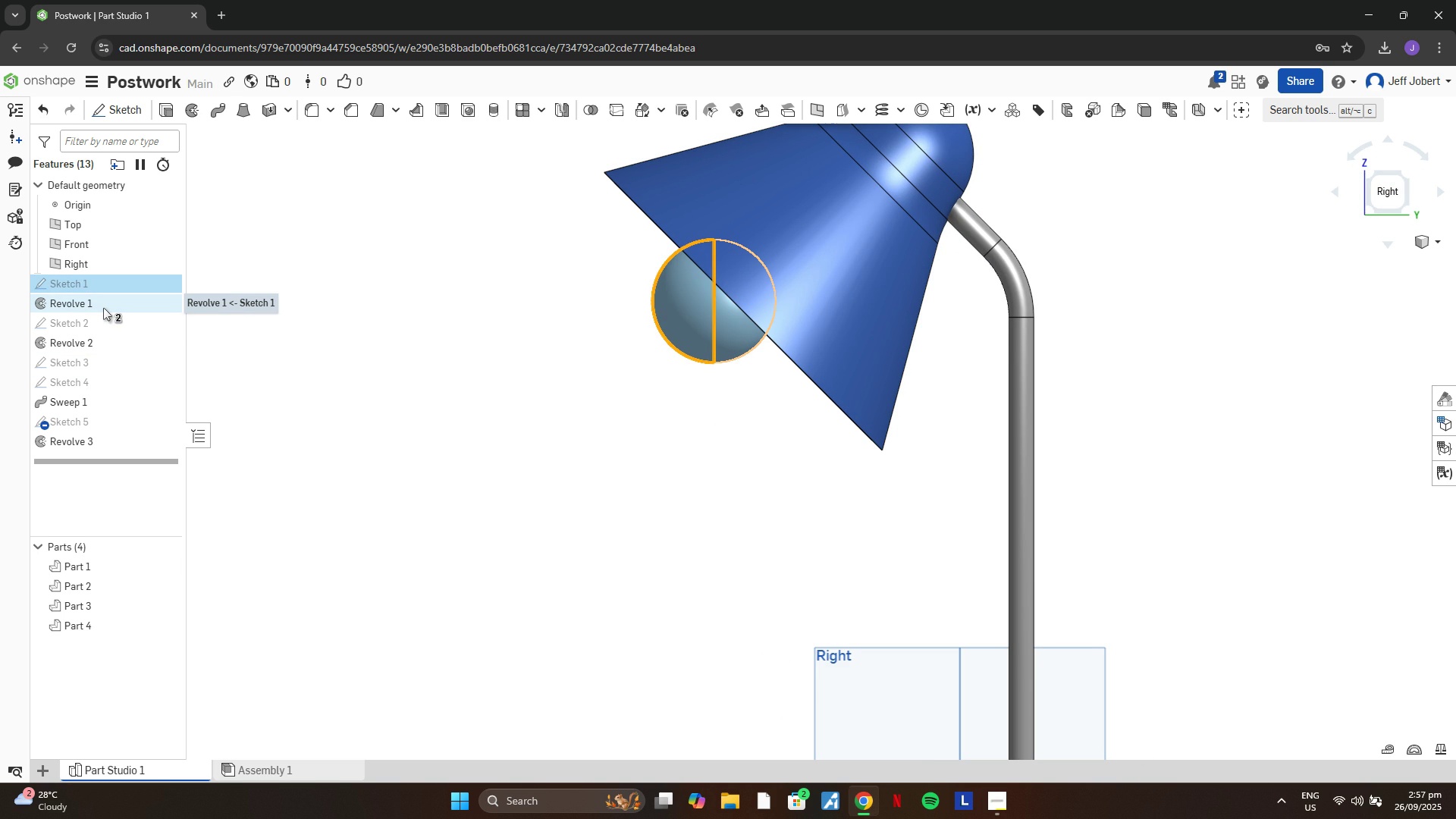 
left_click([103, 308])